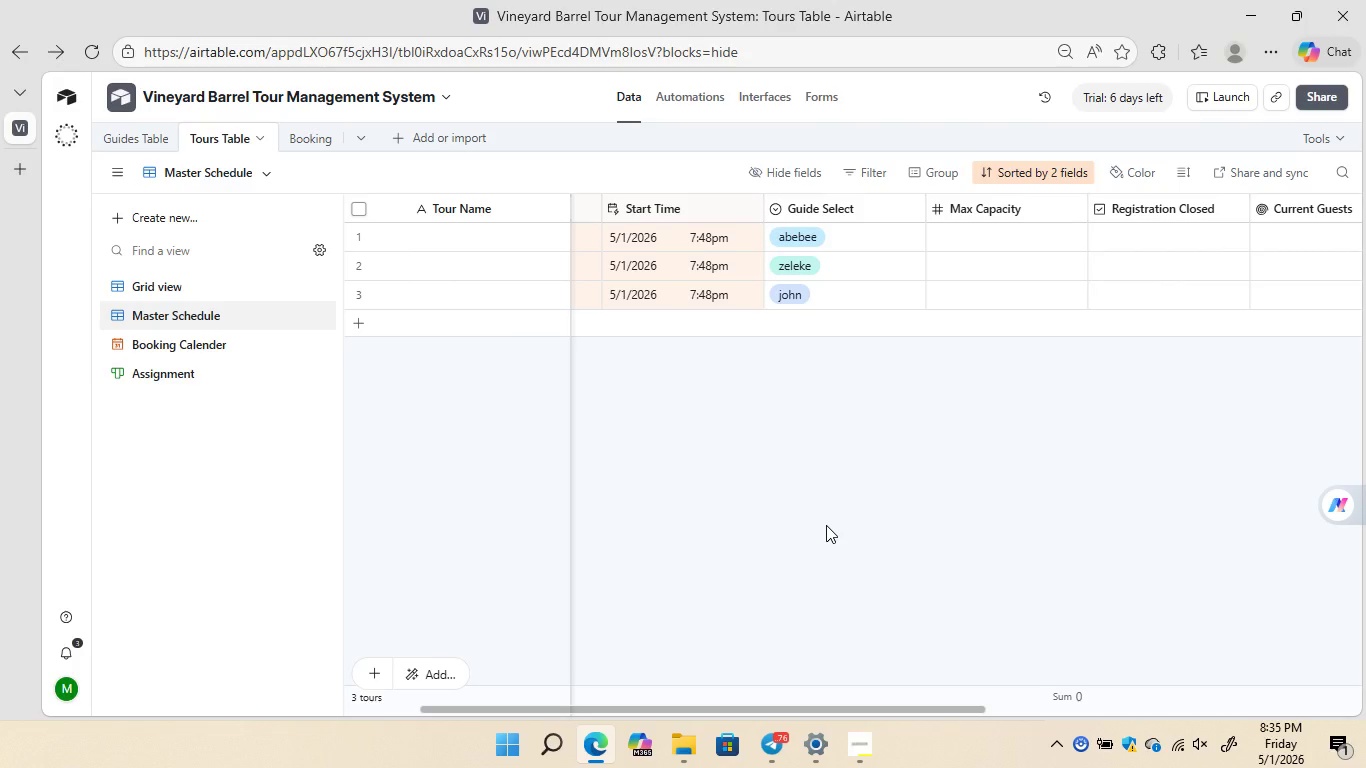 
left_click([696, 210])
 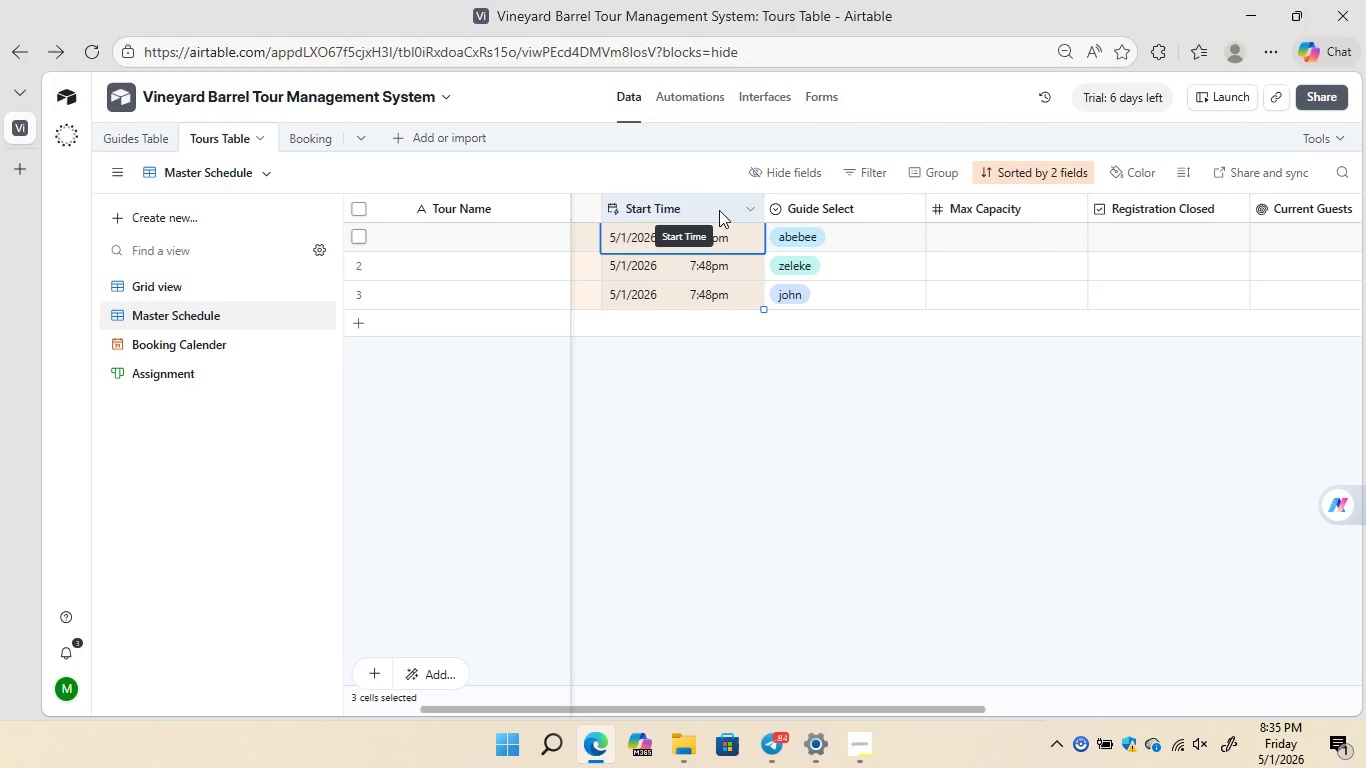 
right_click([719, 210])
 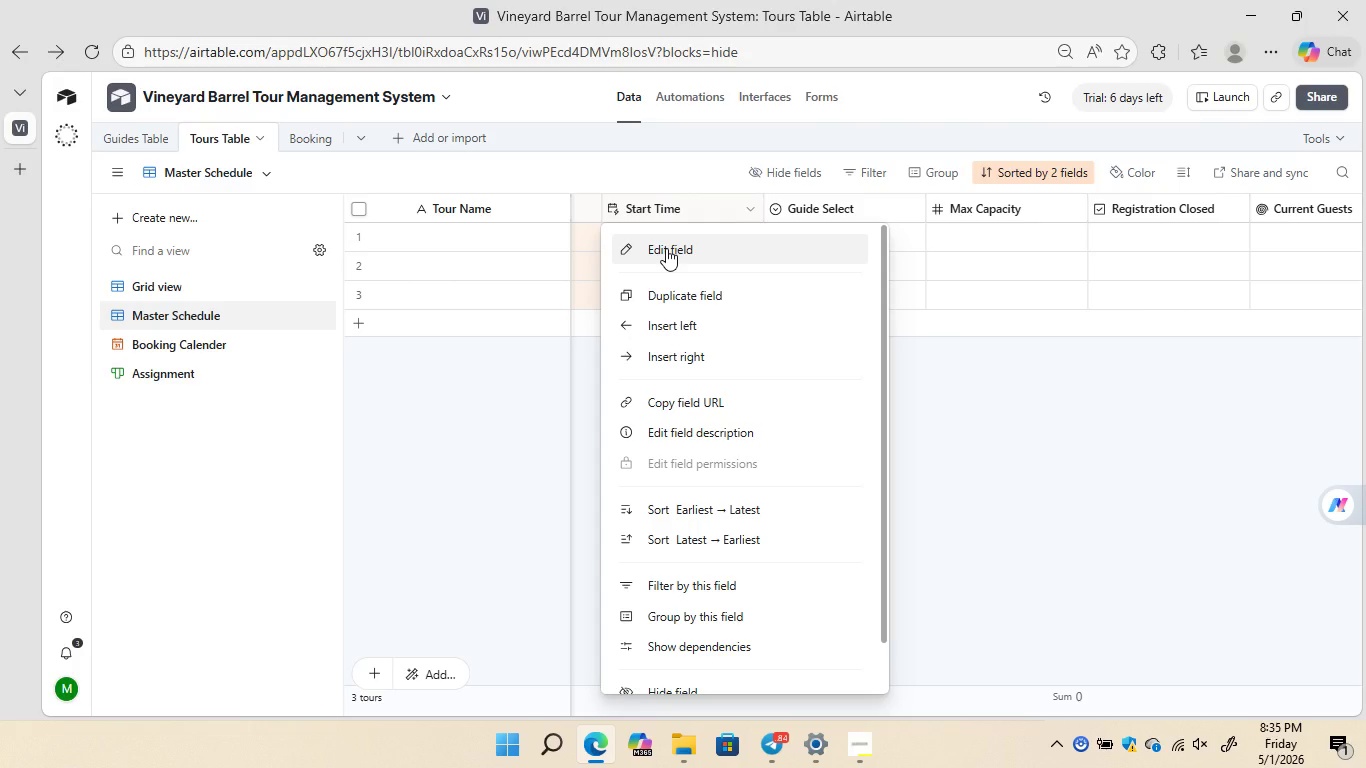 
left_click([666, 248])
 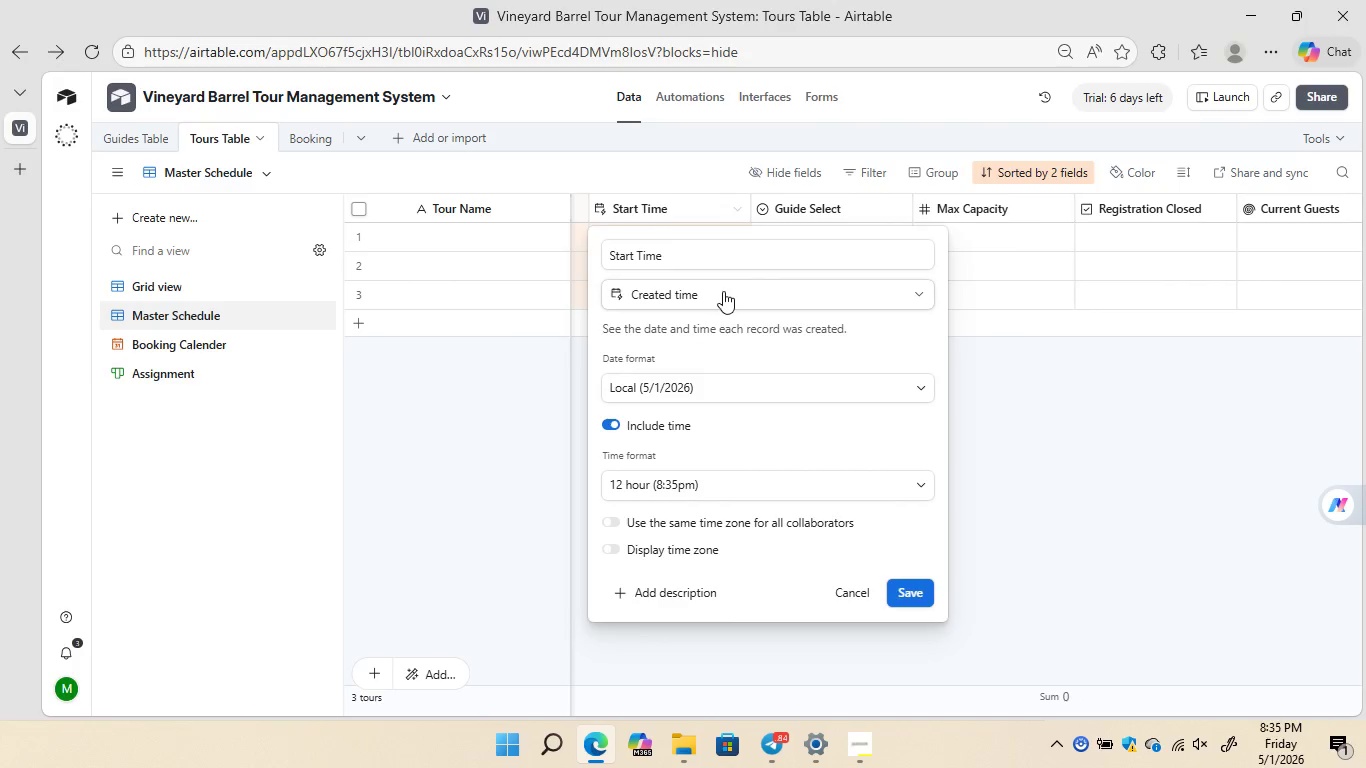 
left_click([728, 291])
 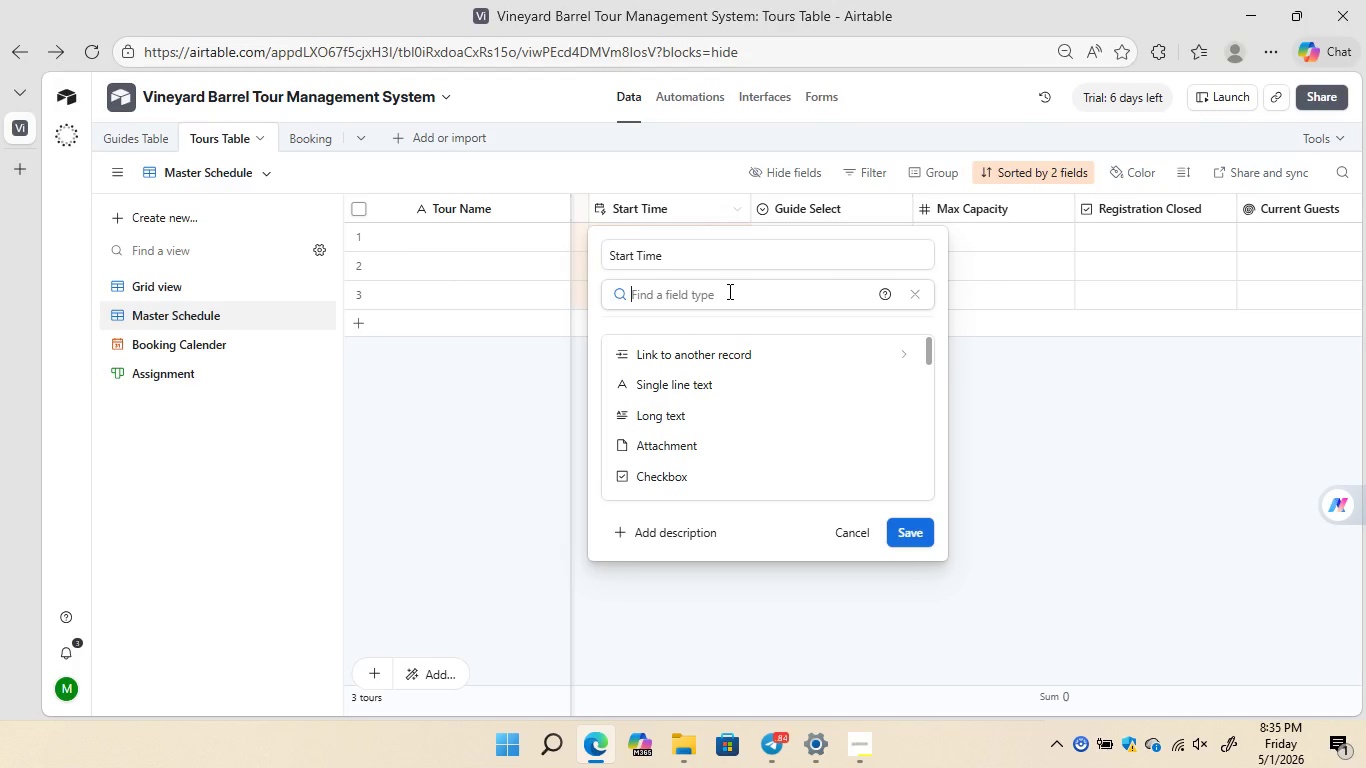 
type(time)
 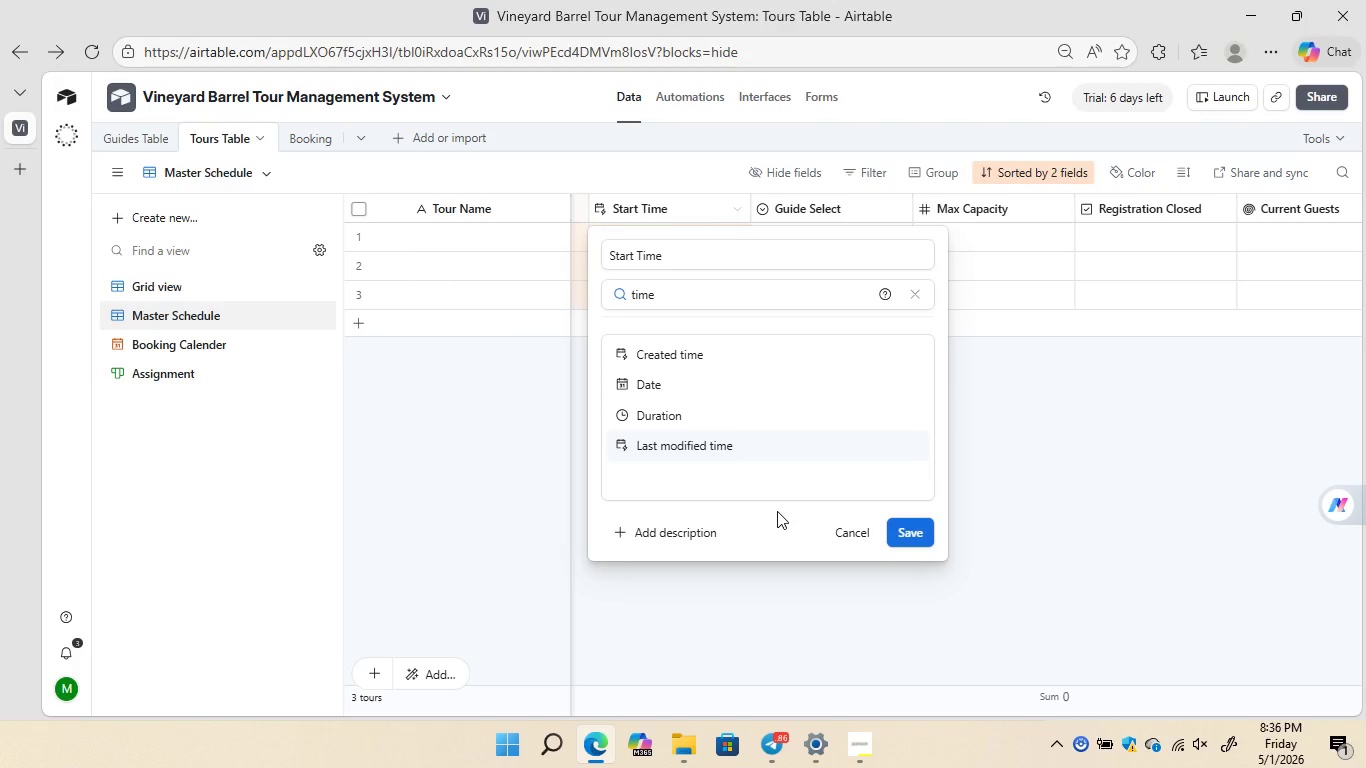 
wait(50.23)
 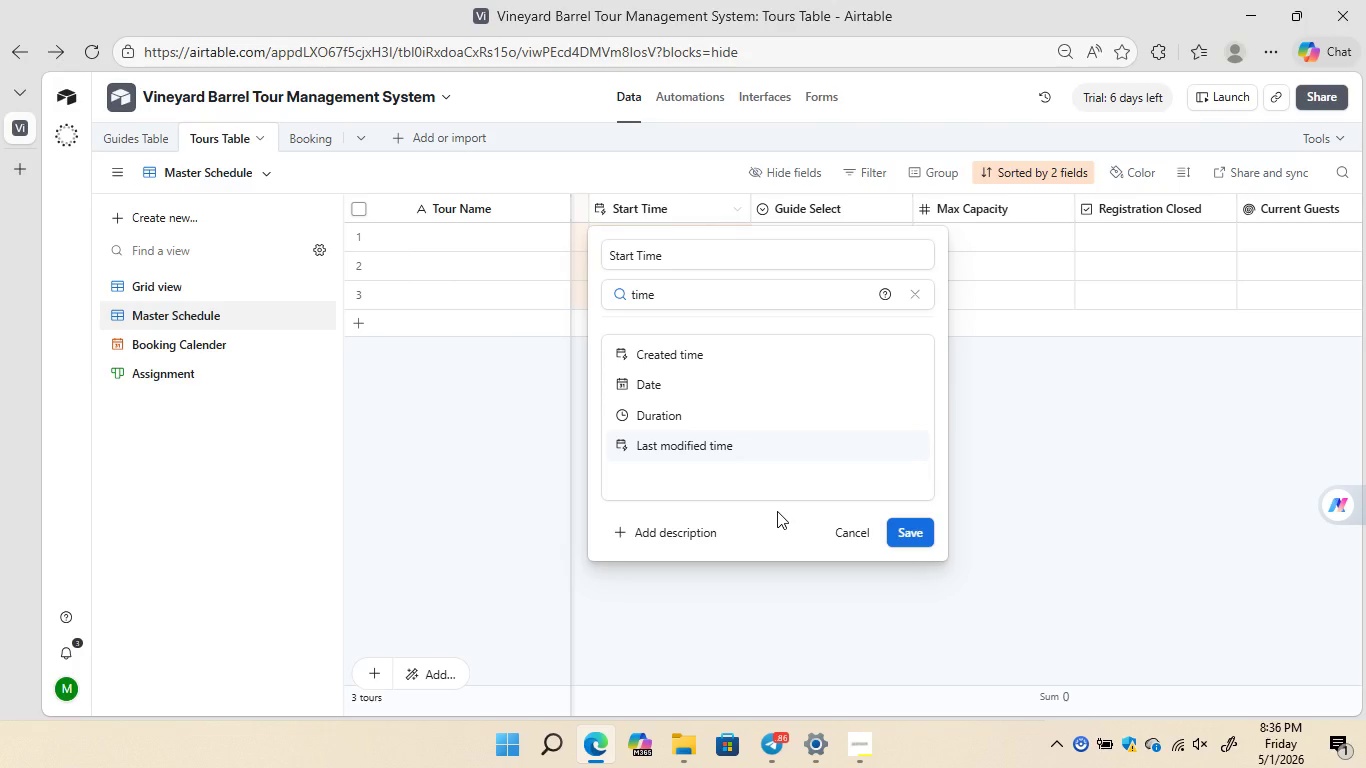 
left_click([662, 379])
 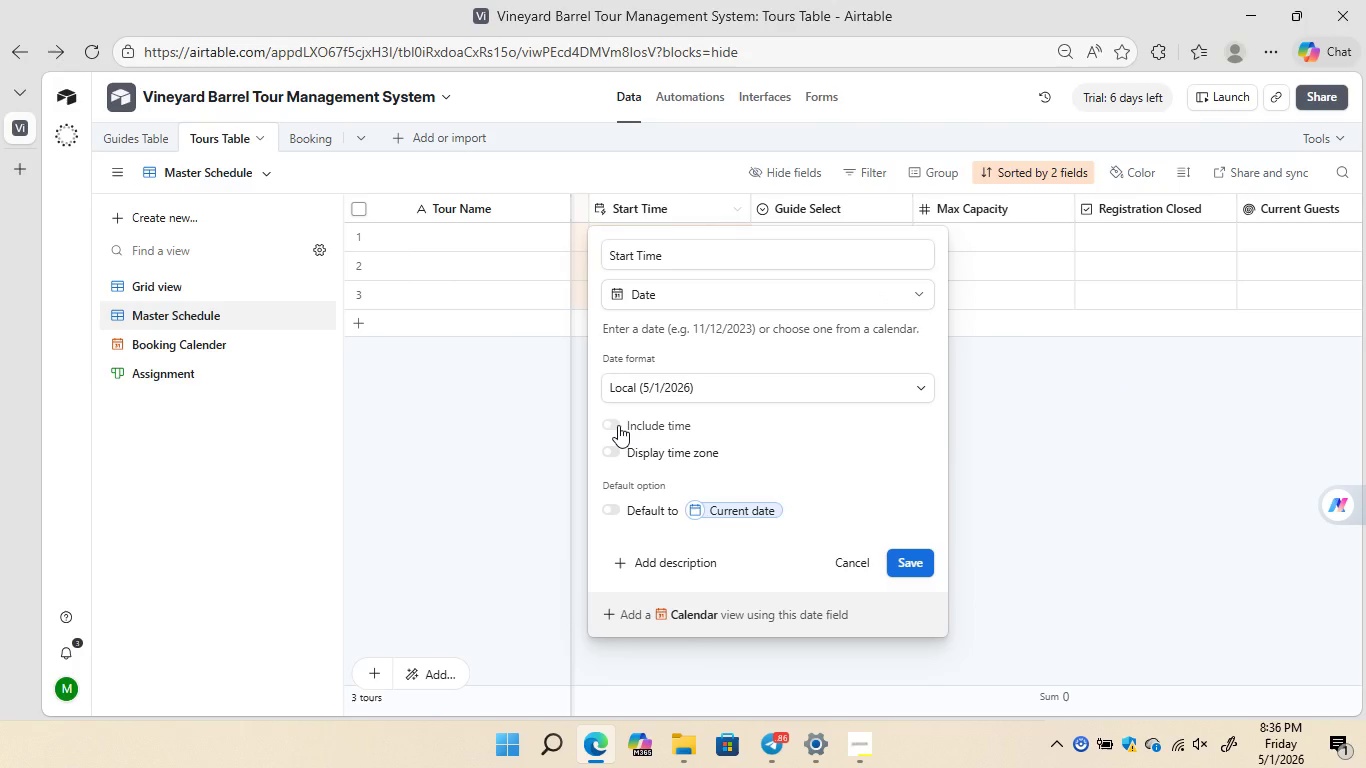 
left_click([618, 425])
 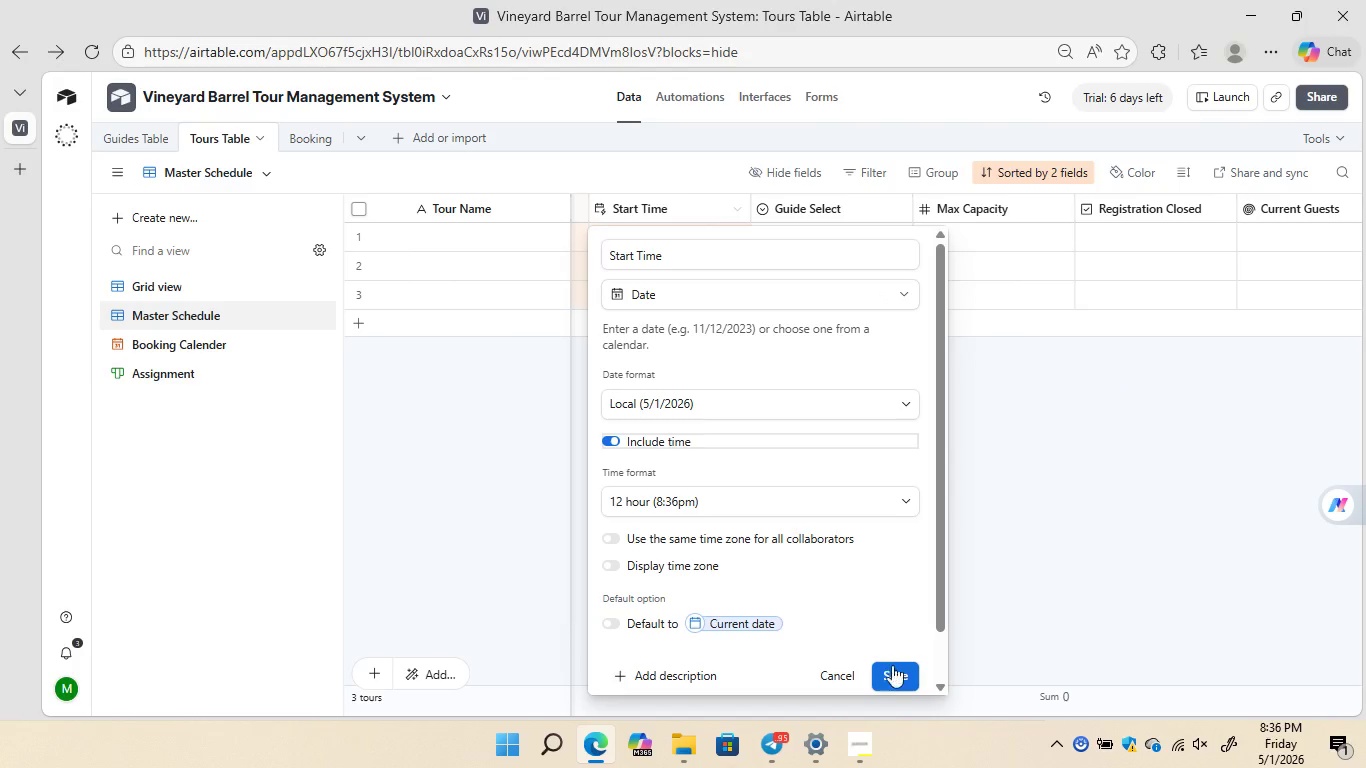 
wait(5.28)
 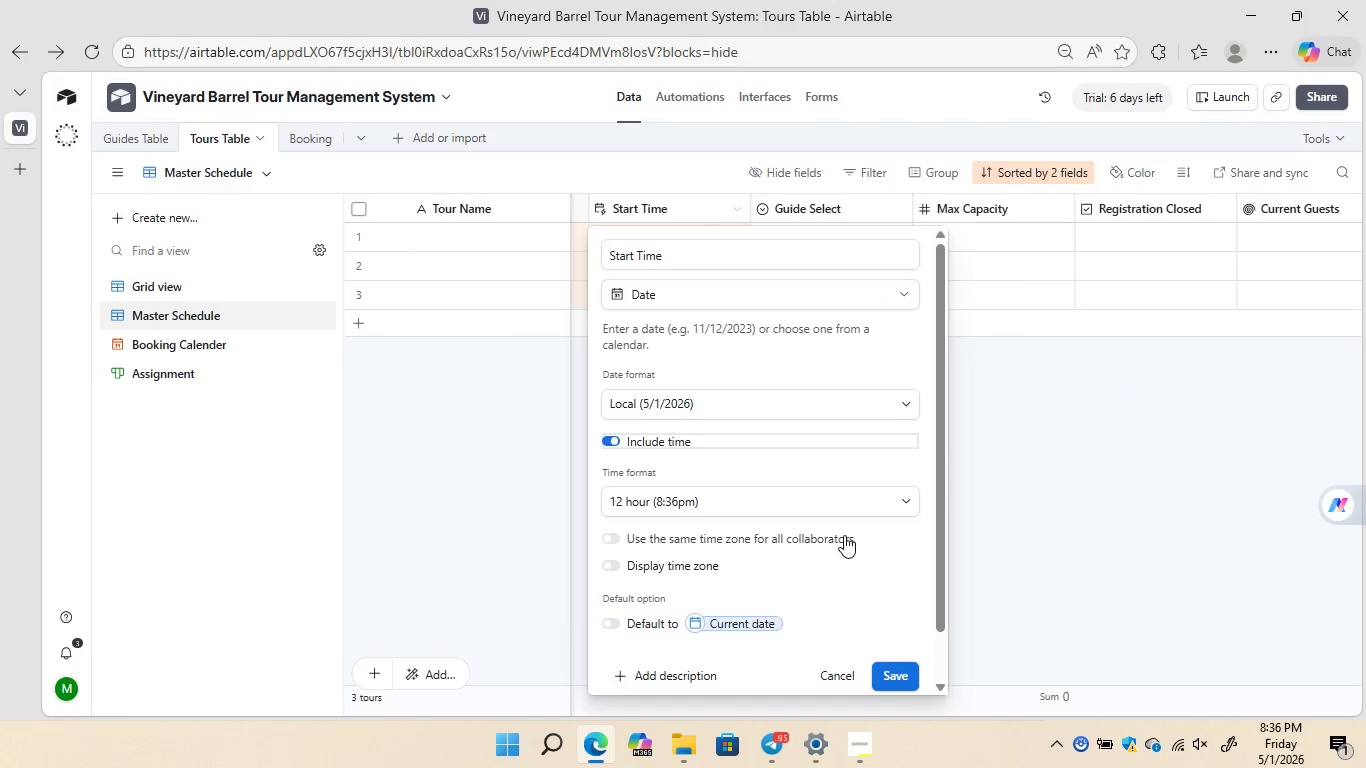 
left_click([892, 672])
 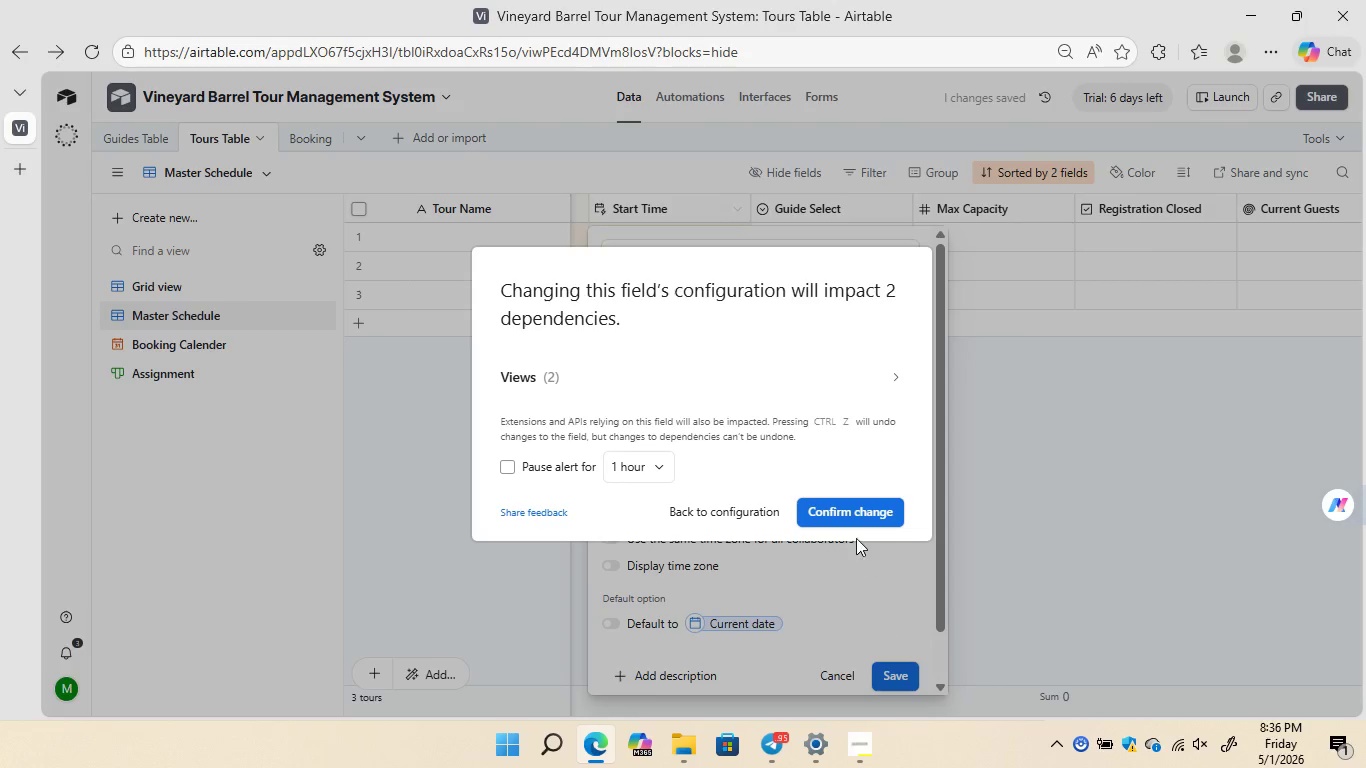 
left_click([847, 508])
 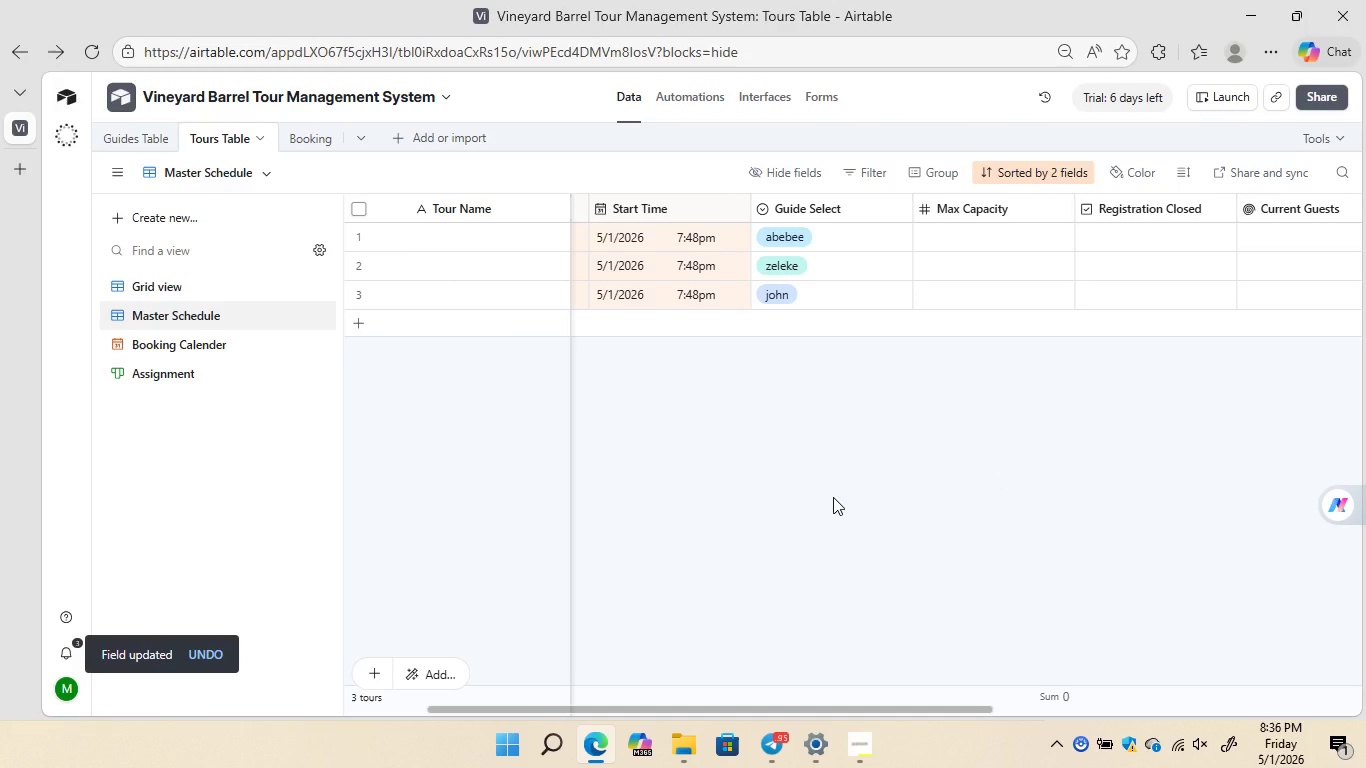 
wait(18.55)
 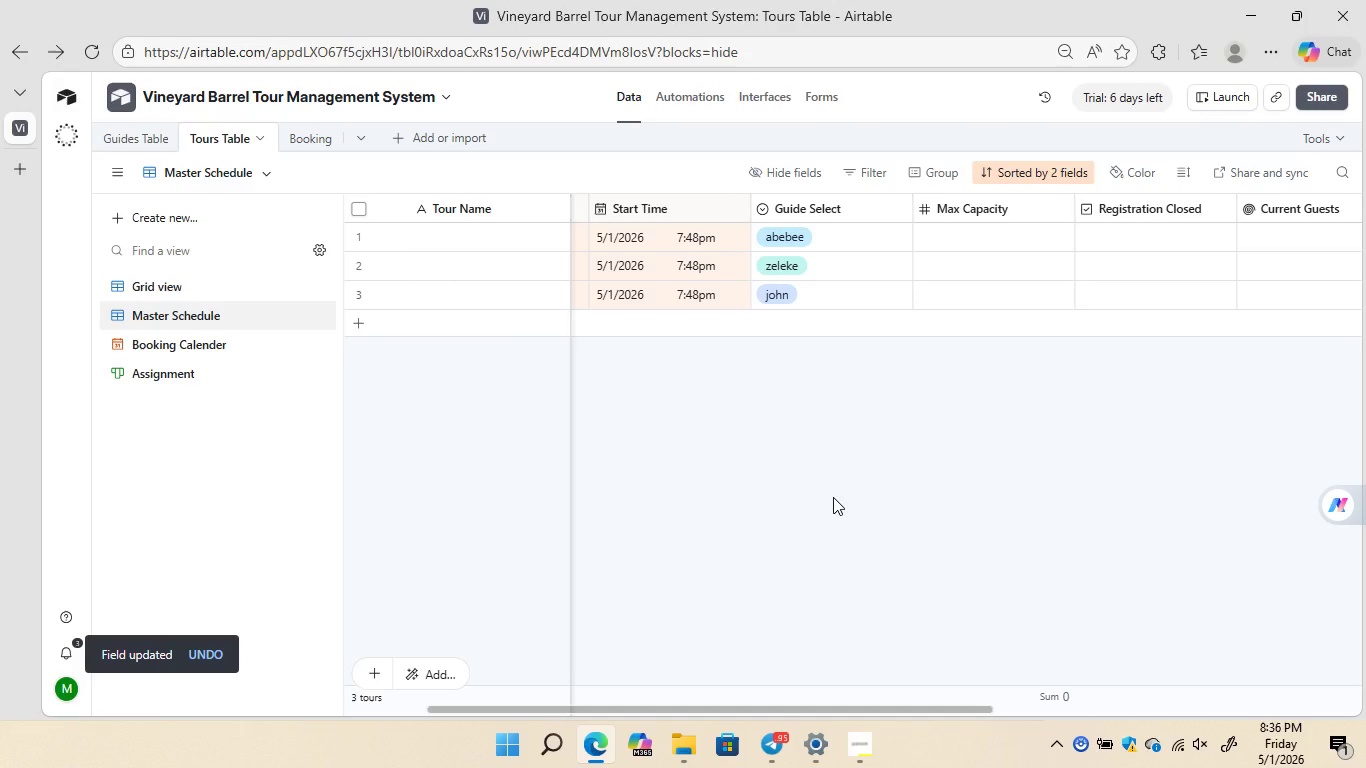 
left_click([393, 141])
 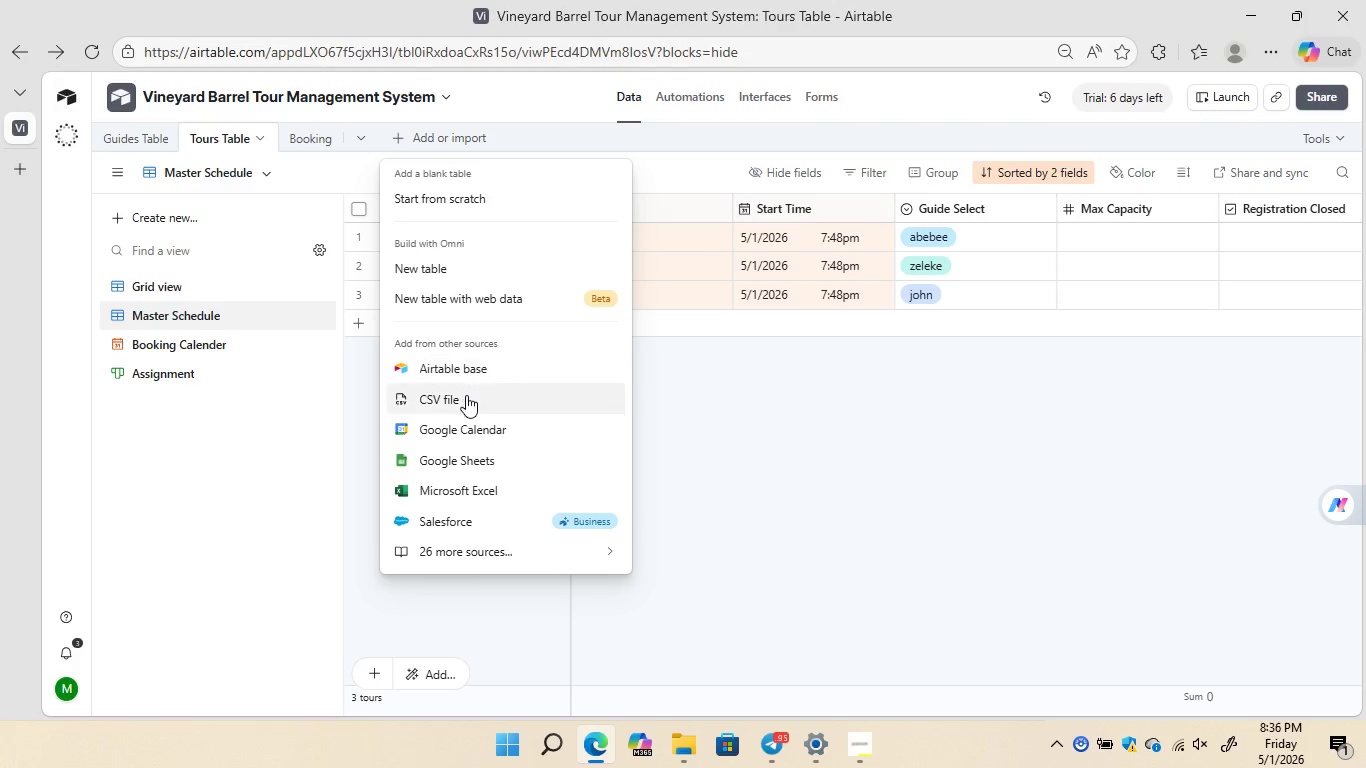 
left_click([466, 397])
 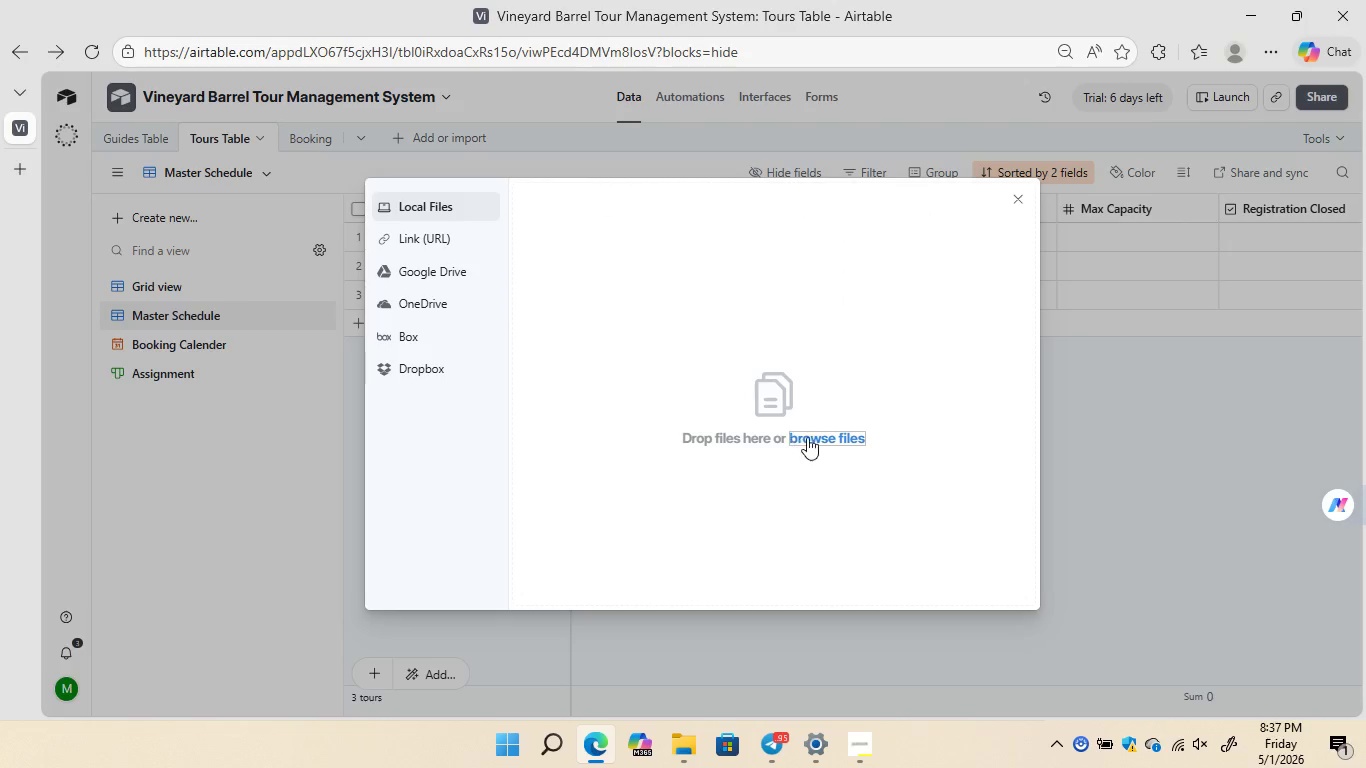 
left_click([810, 437])
 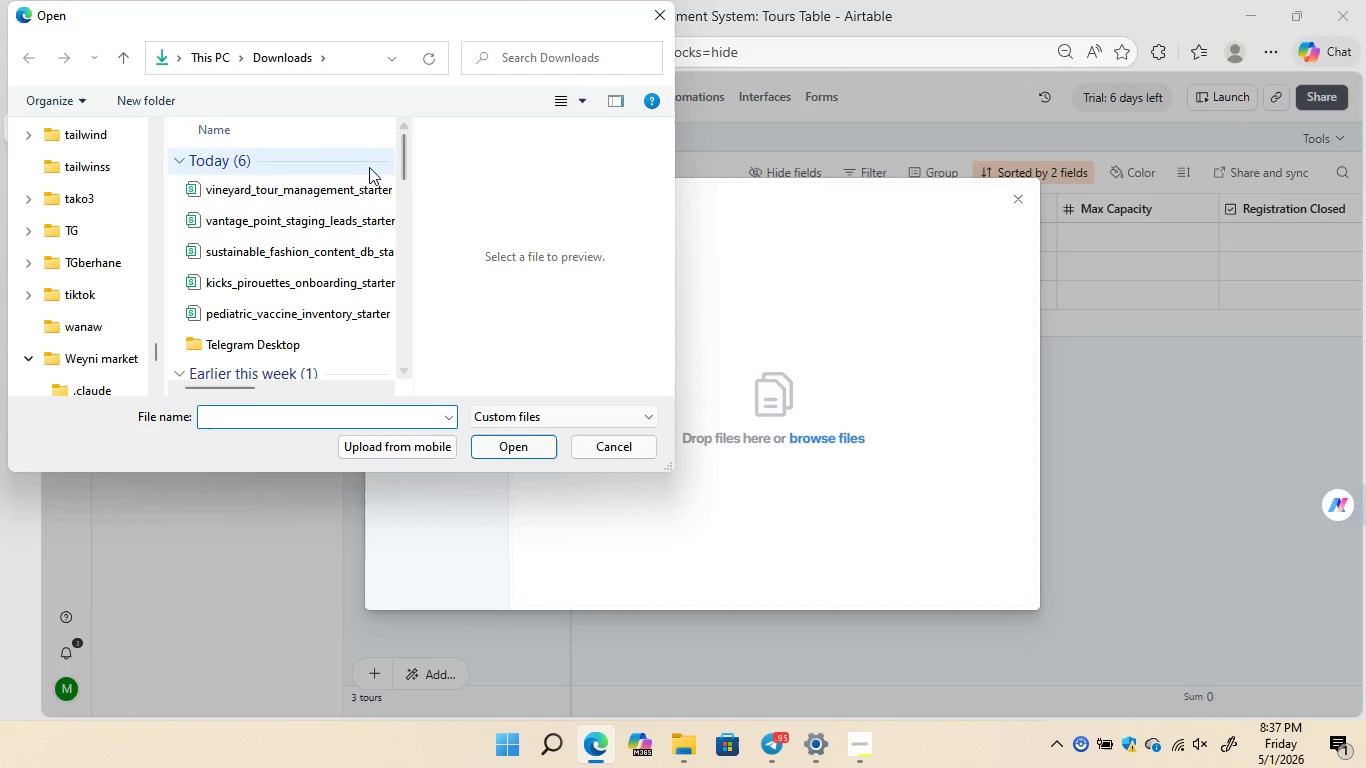 
left_click([356, 186])
 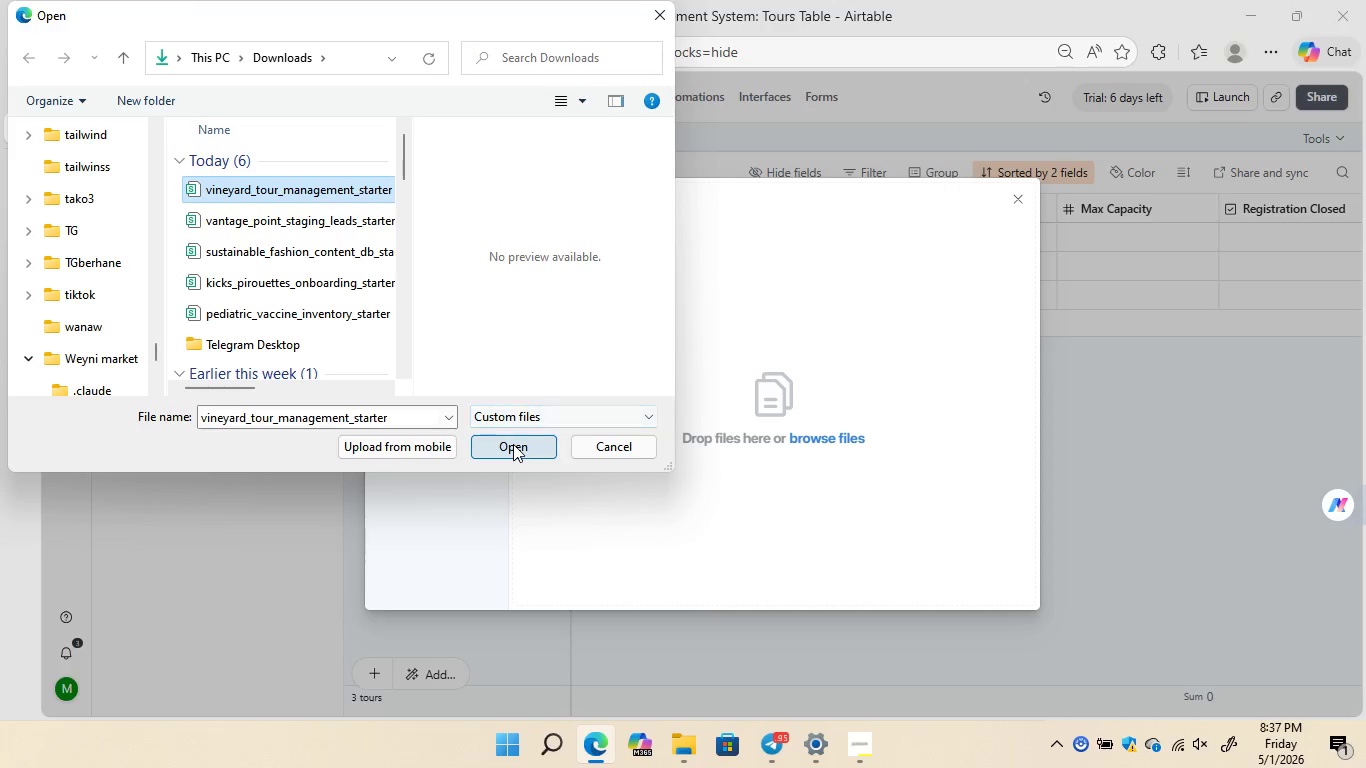 
left_click([513, 444])
 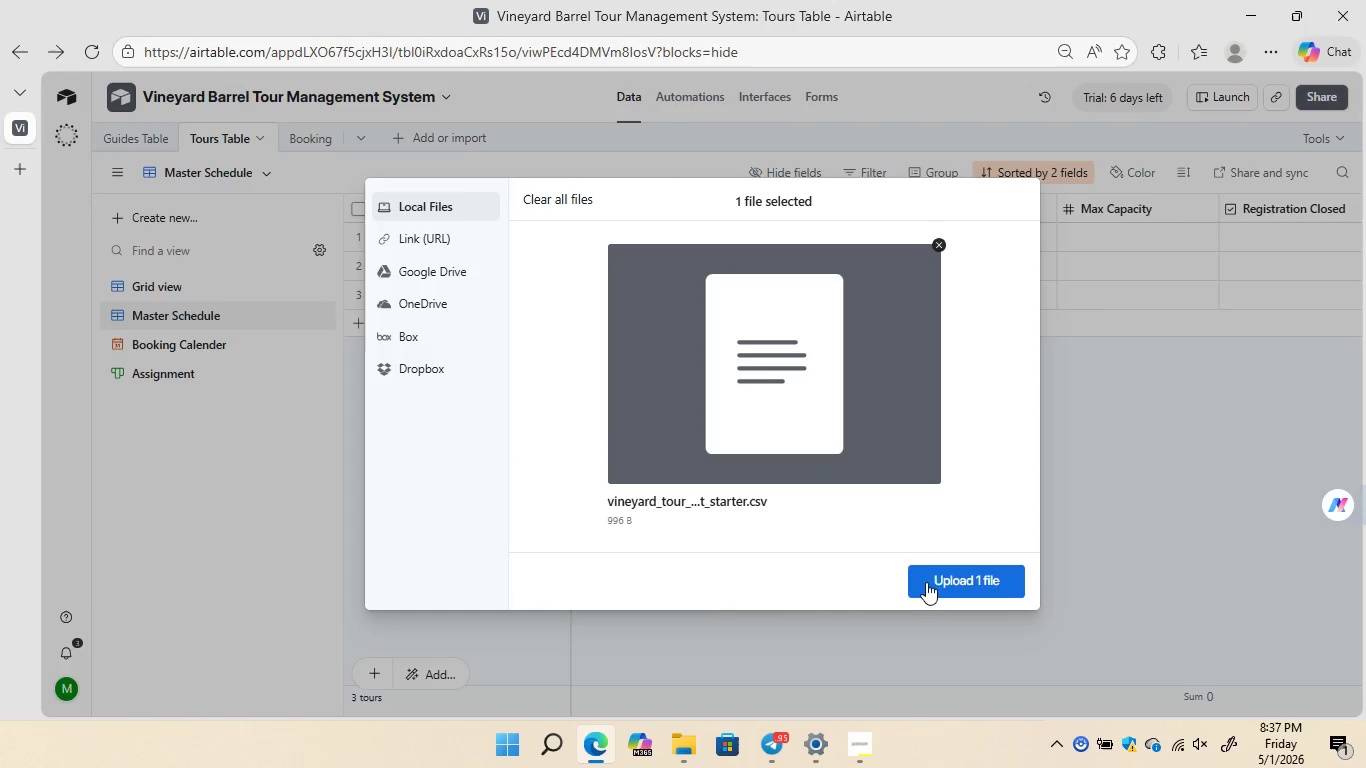 
left_click([942, 586])
 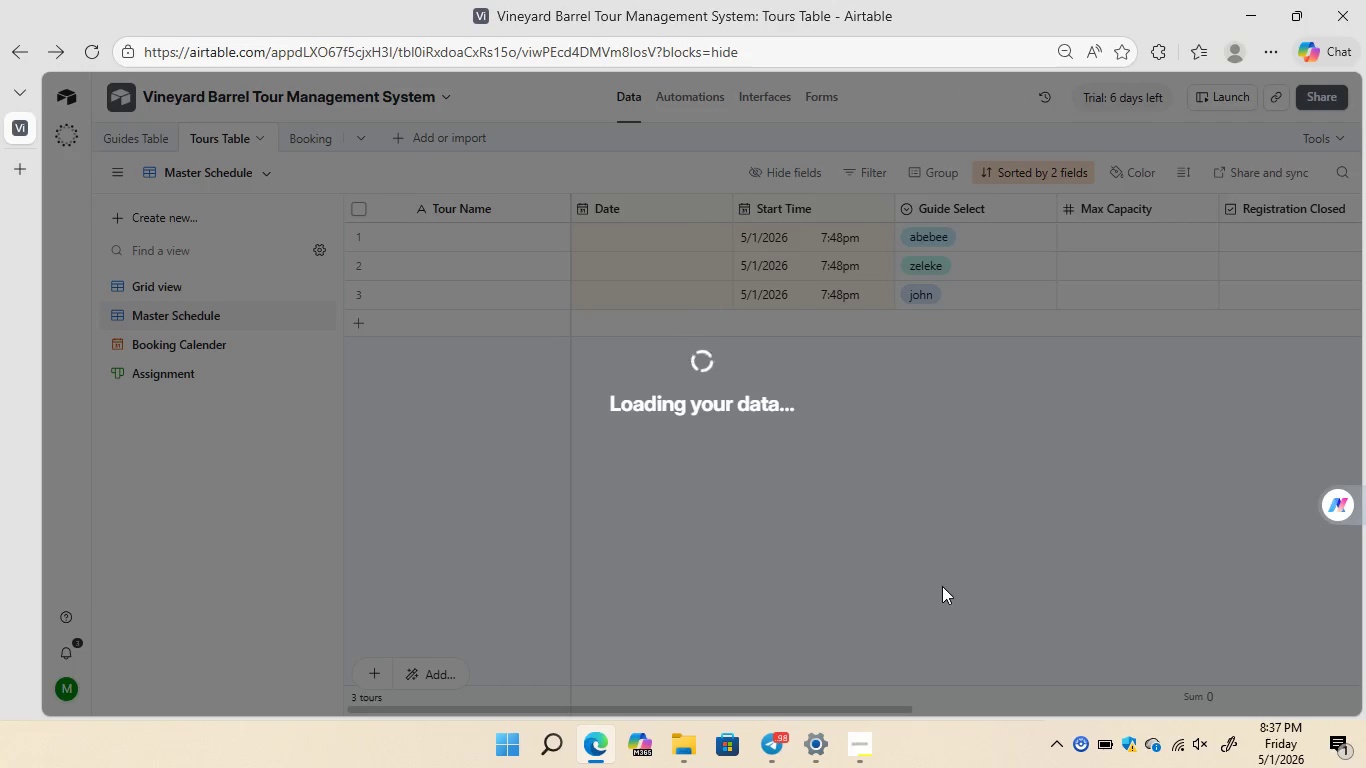 
wait(18.27)
 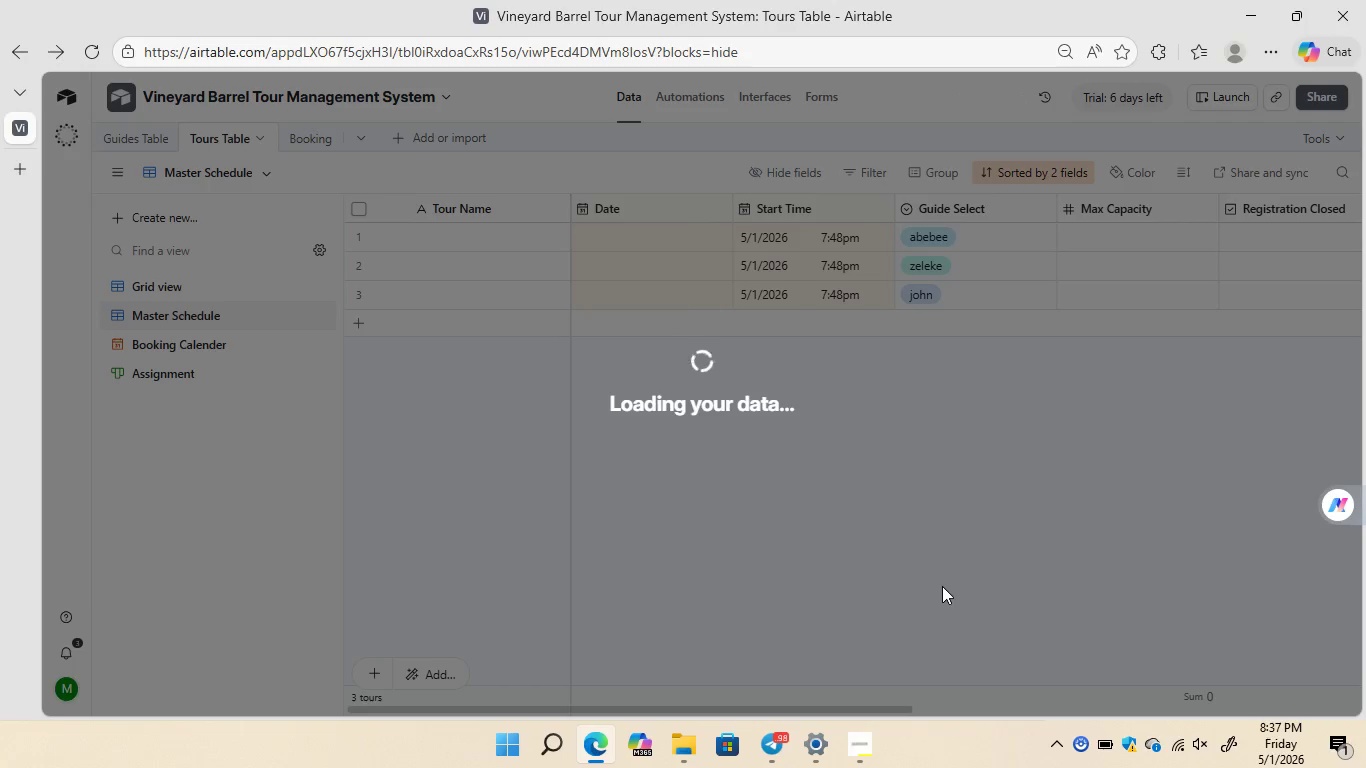 
left_click([850, 392])
 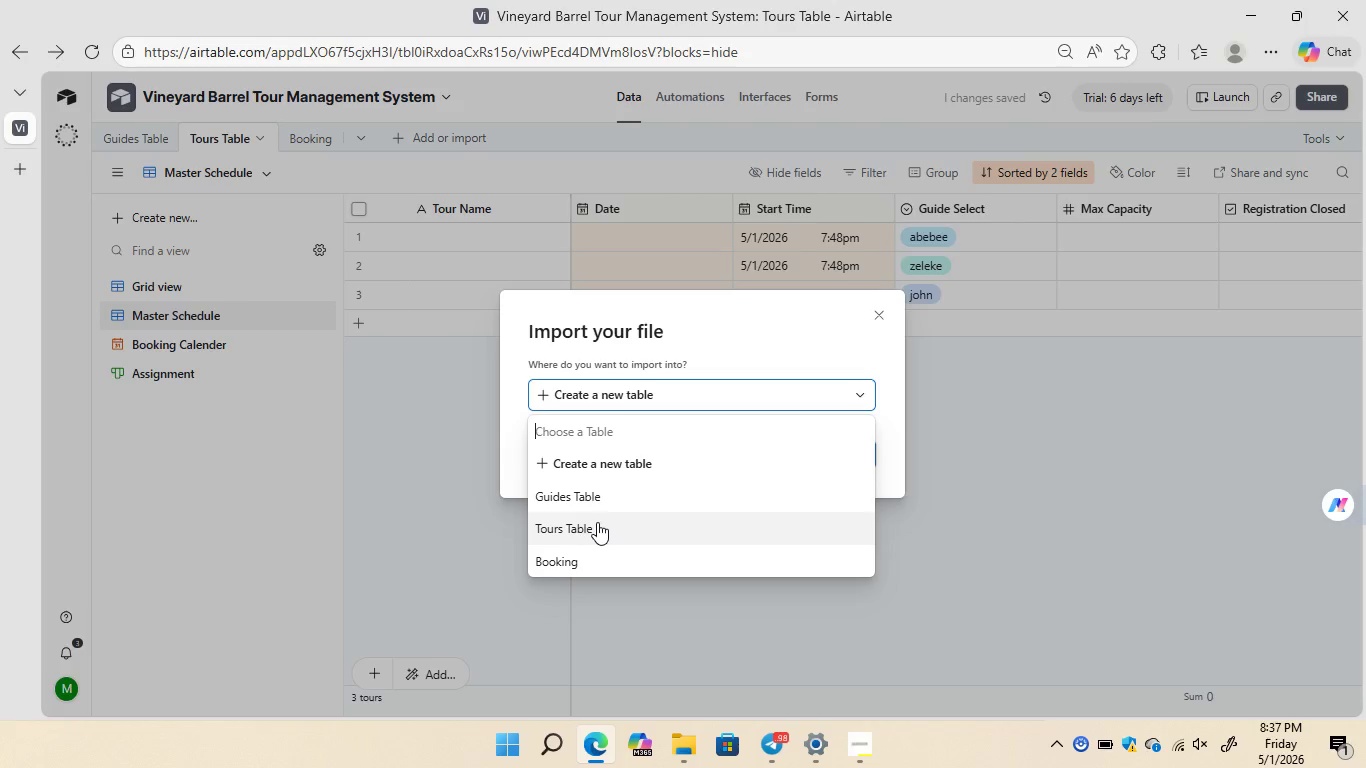 
left_click([597, 522])
 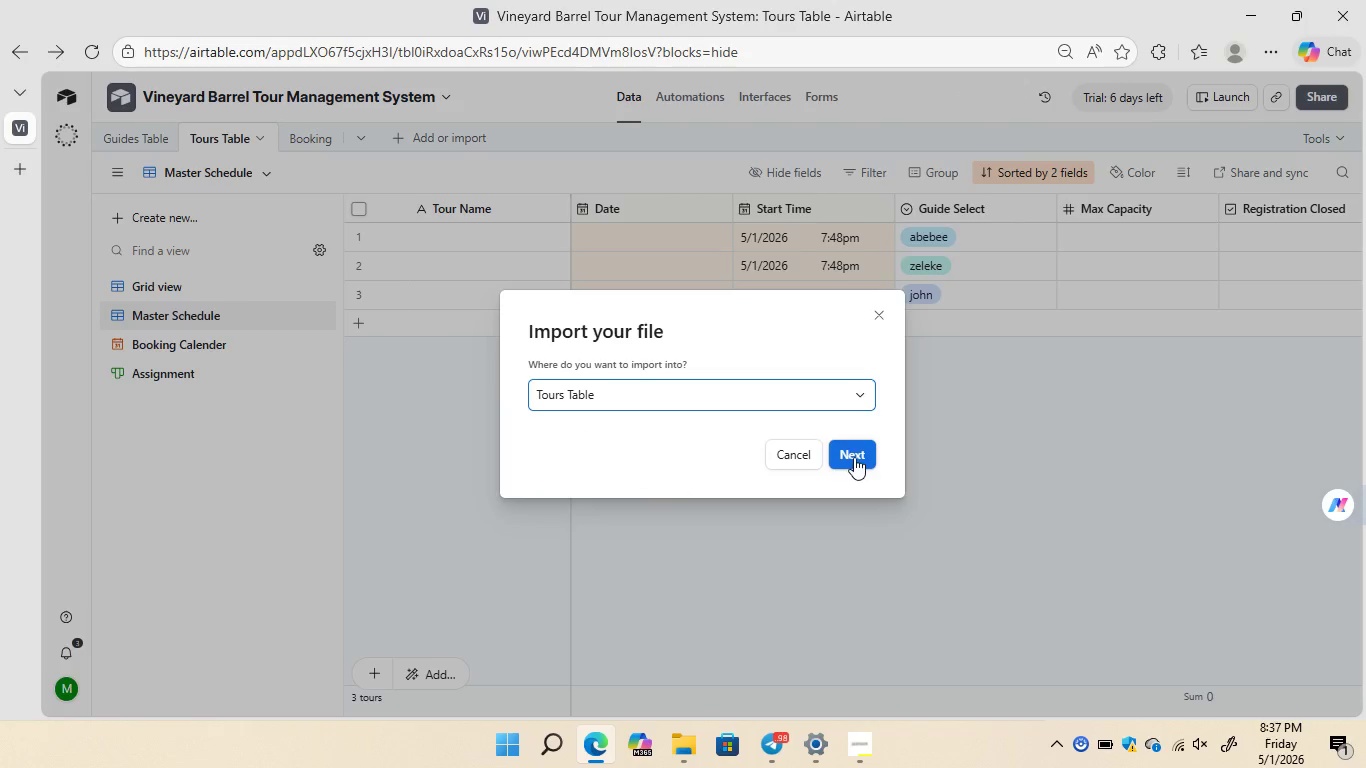 
left_click([854, 457])
 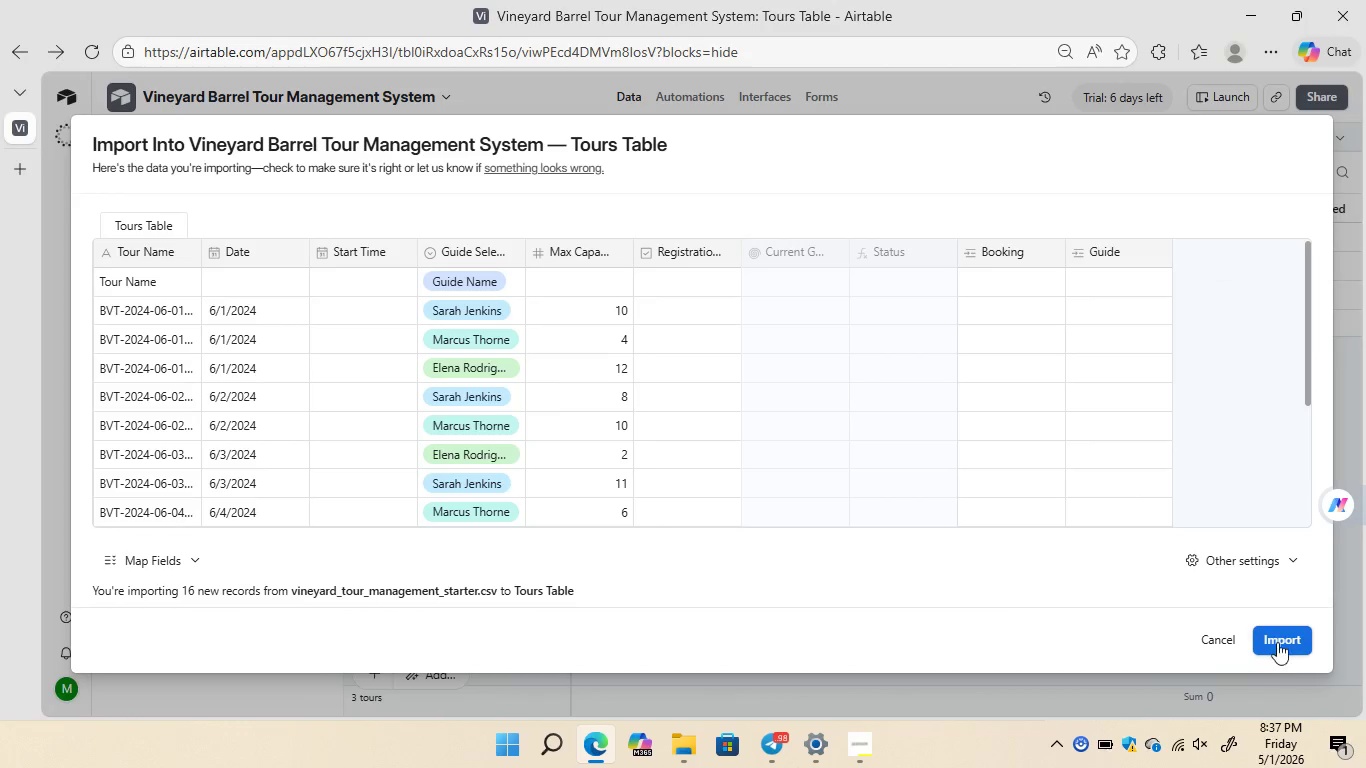 
left_click([1278, 640])
 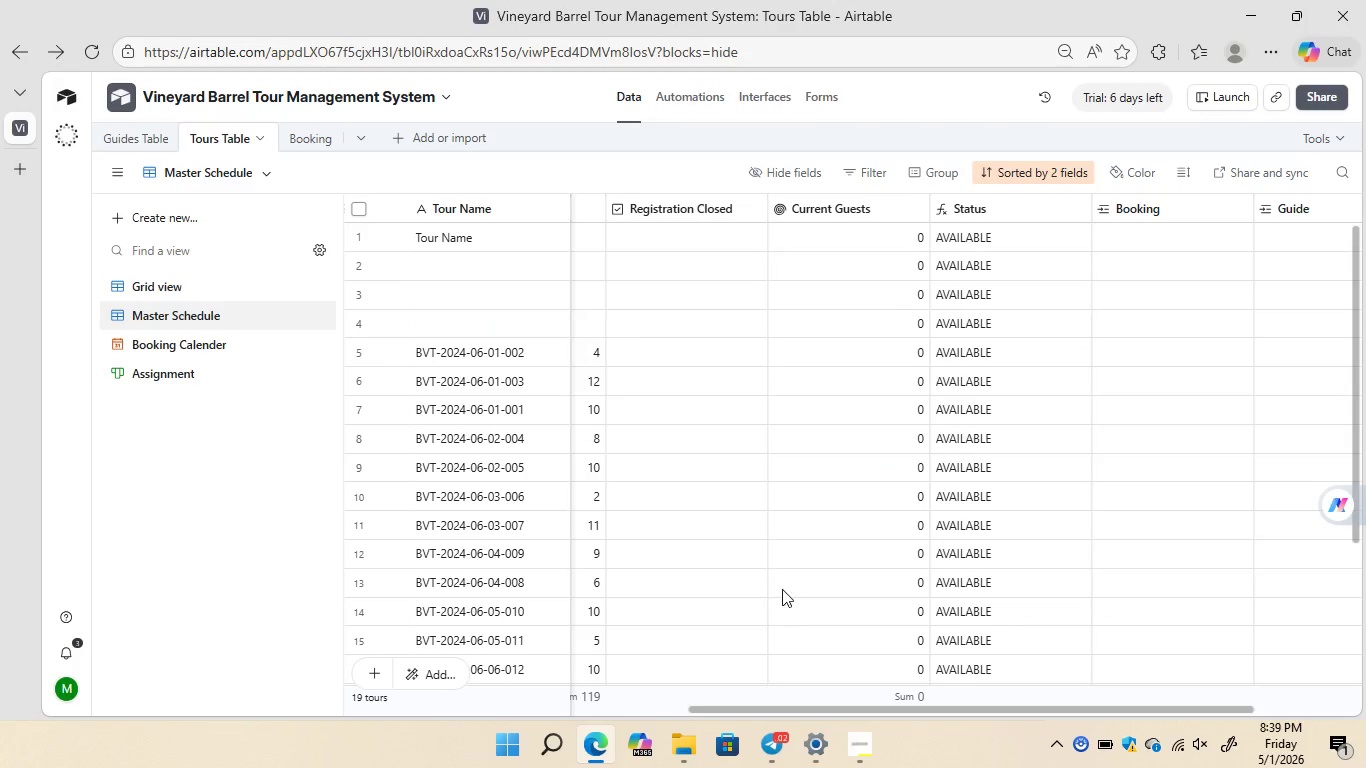 
wait(86.7)
 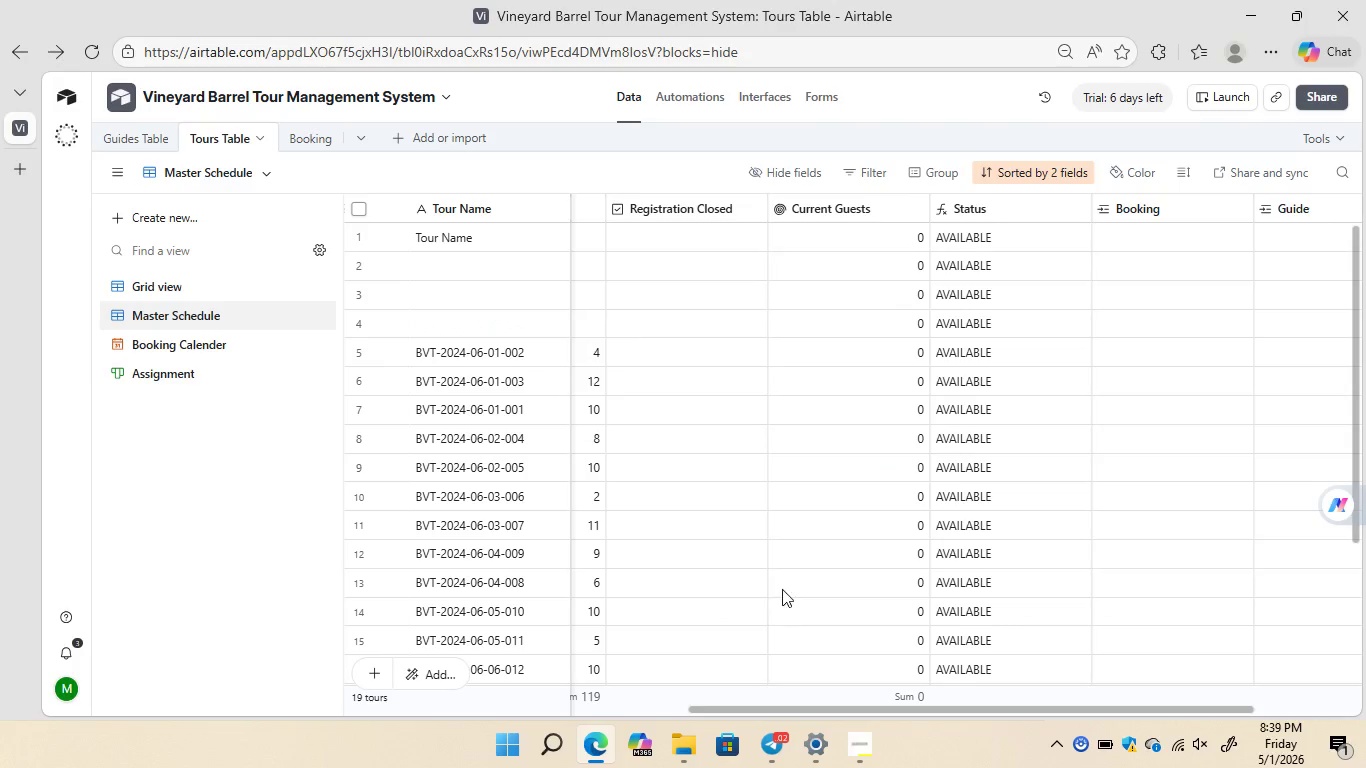 
right_click([874, 207])
 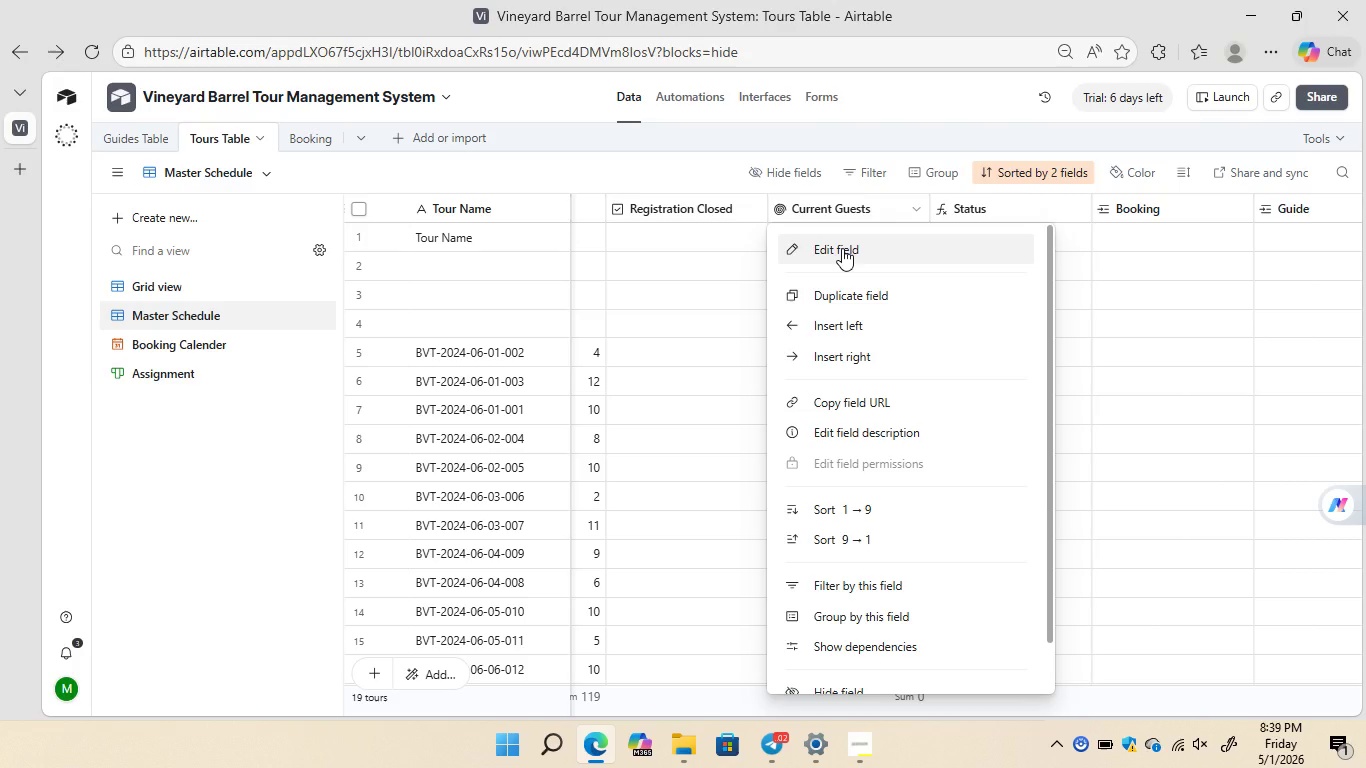 
wait(11.16)
 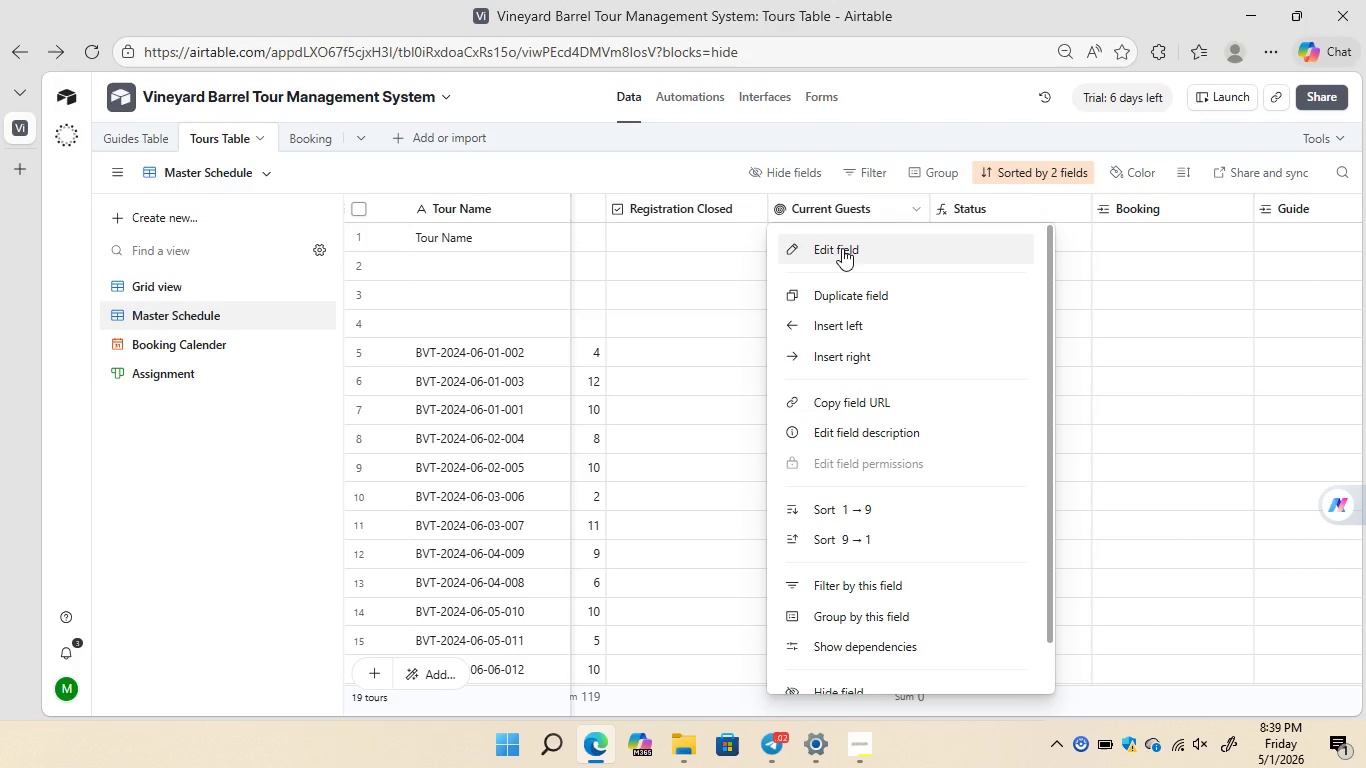 
left_click([695, 358])
 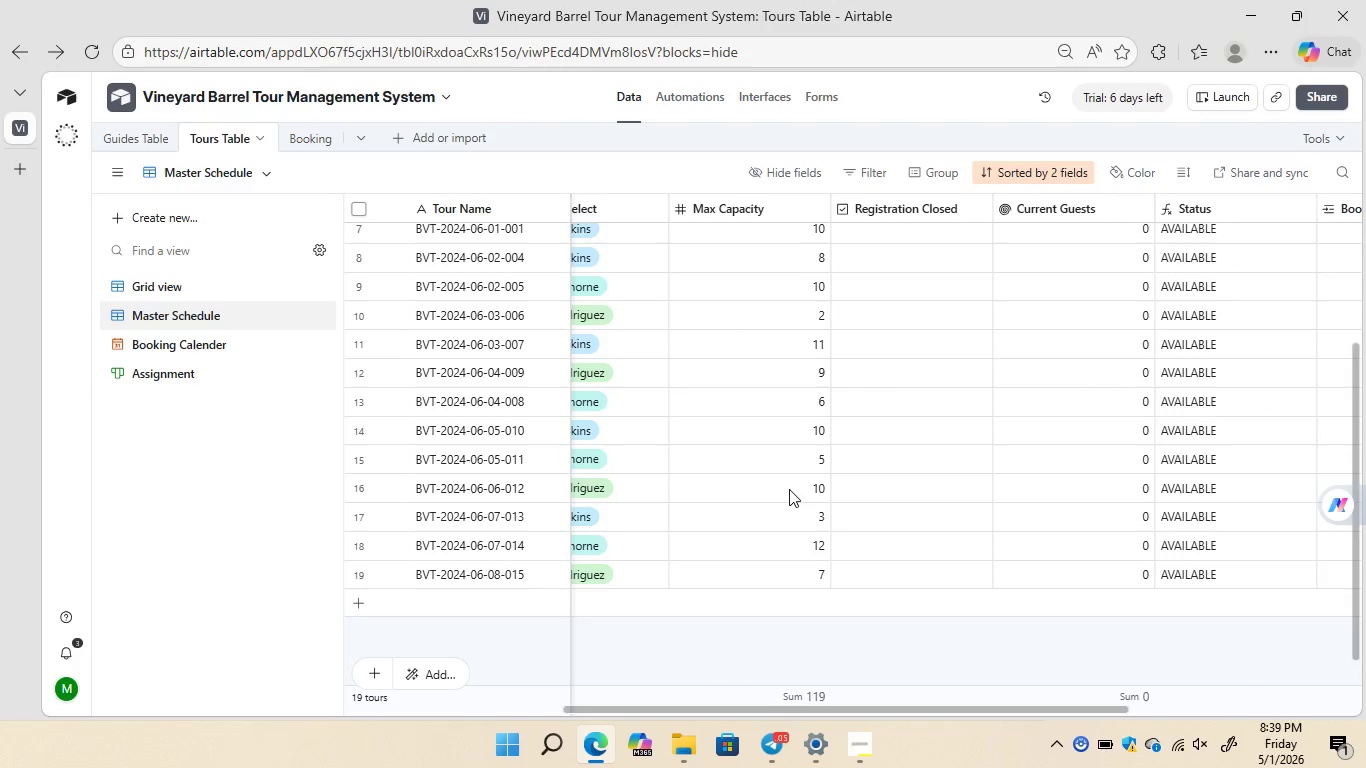 
wait(17.08)
 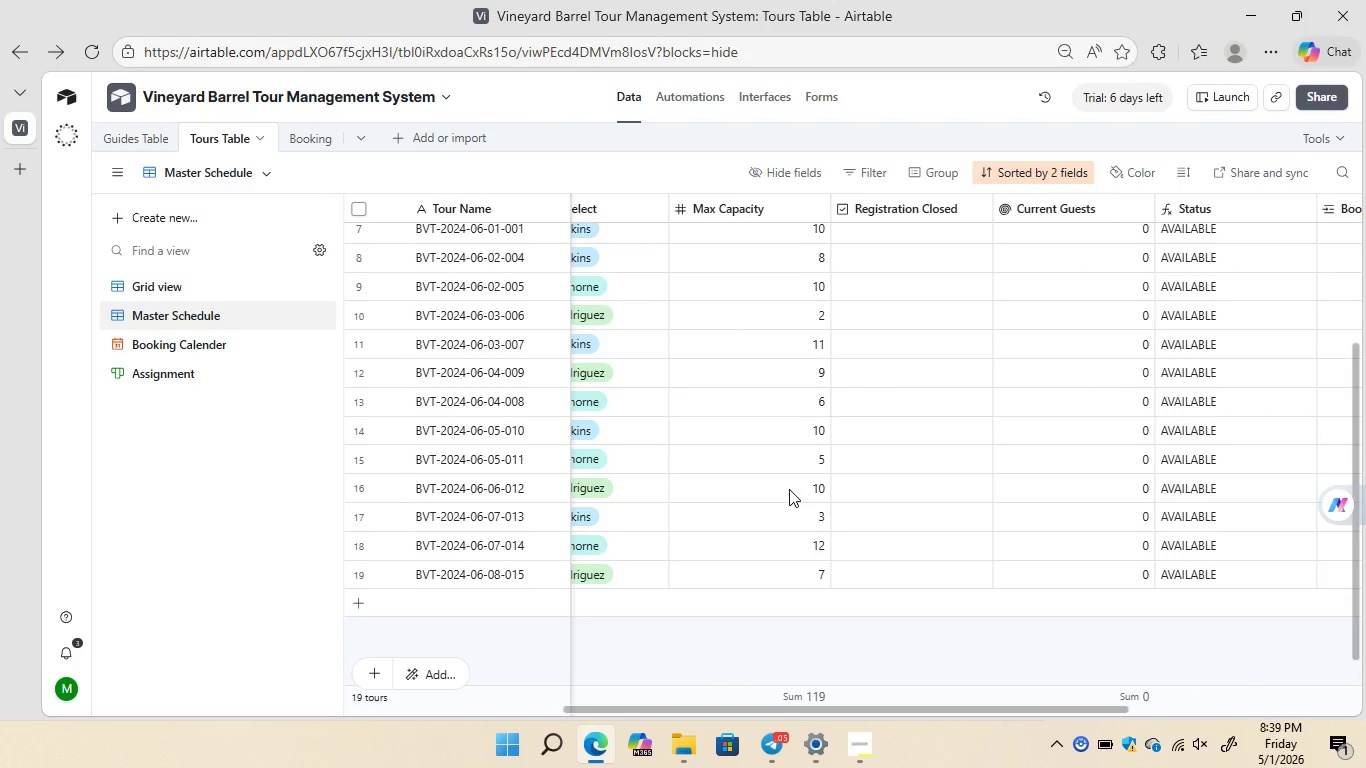 
left_click([854, 687])